 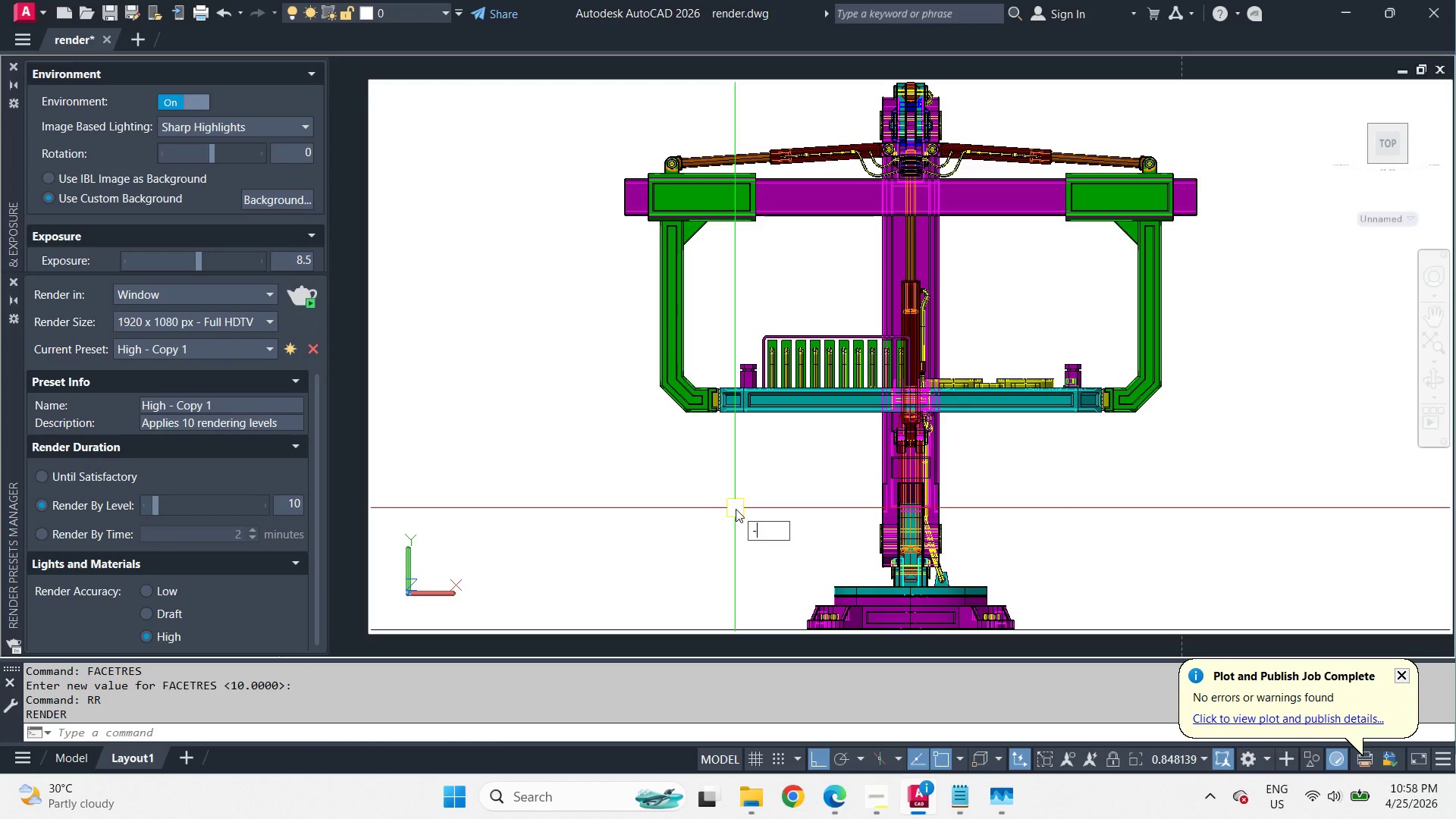 
key(V)
 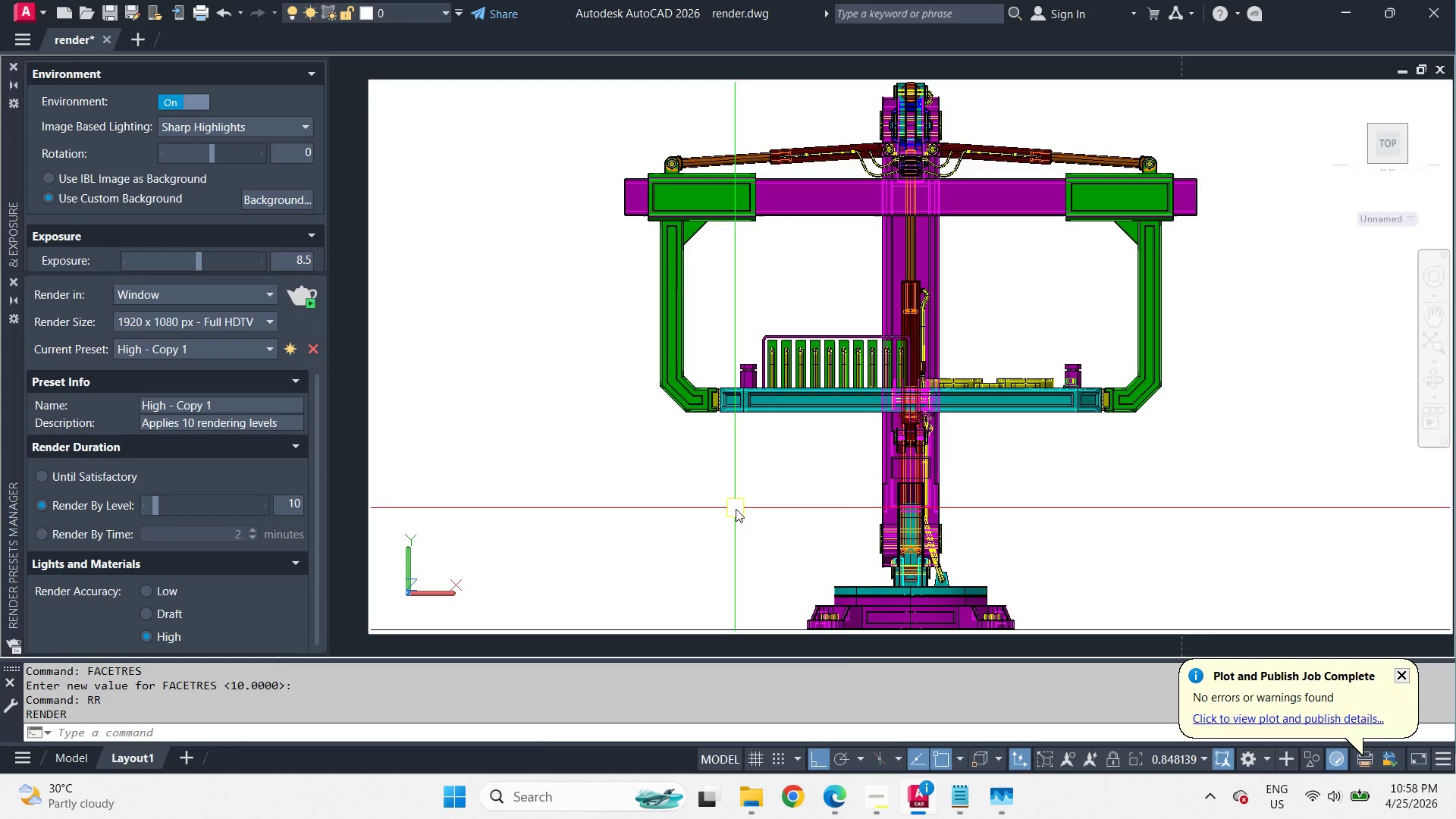 
key(Space)
 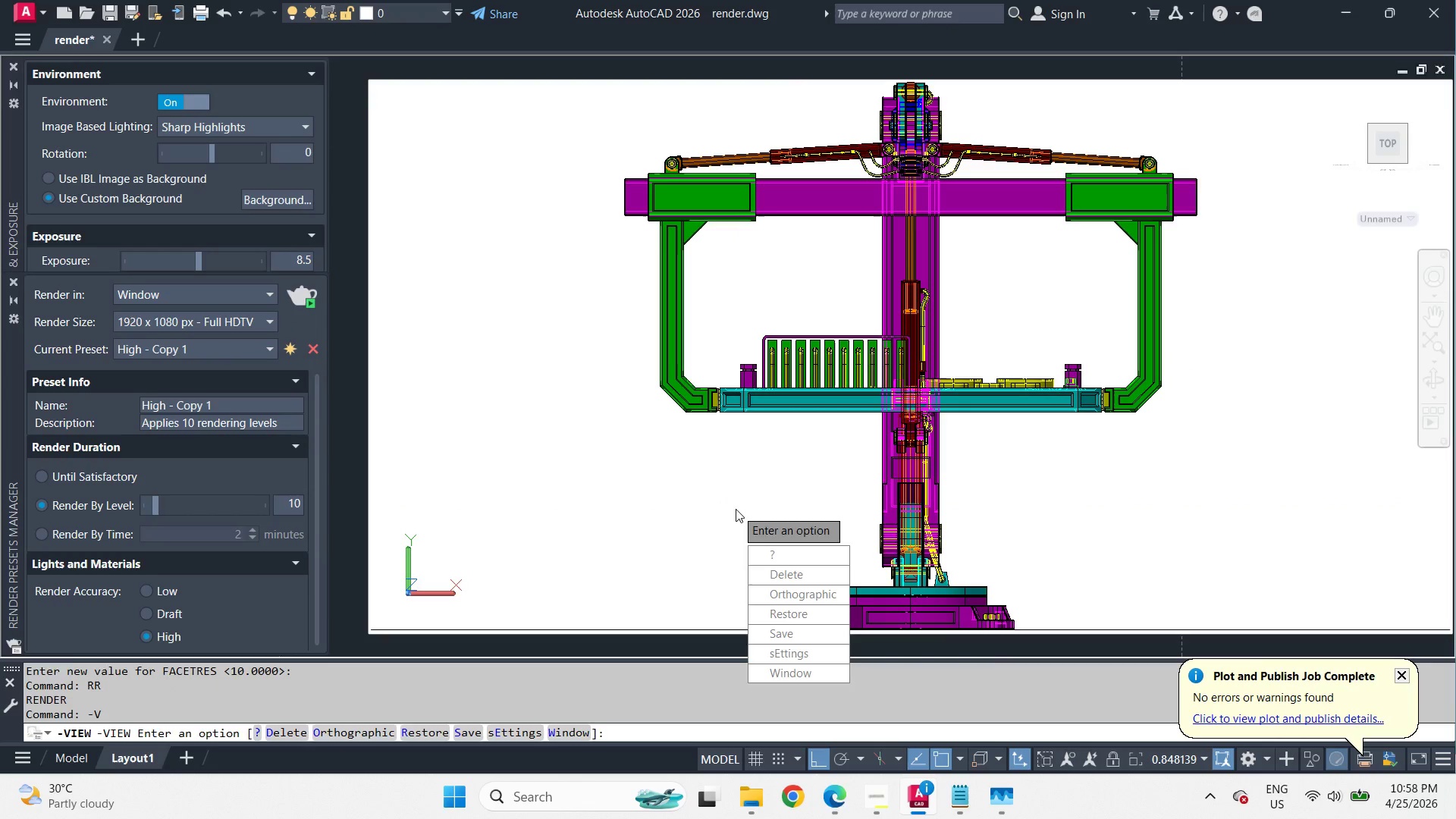 
key(Escape)
 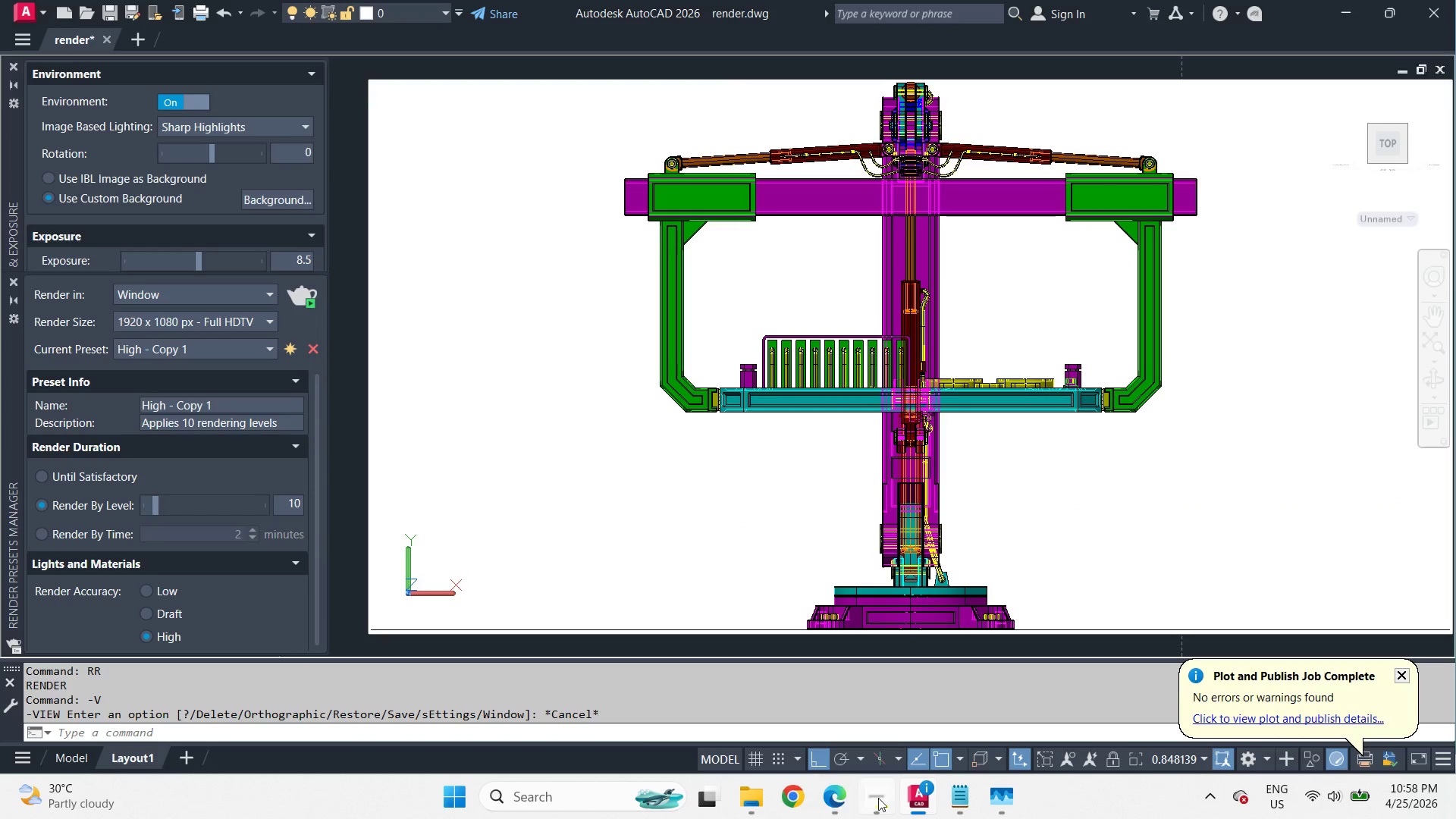 
left_click([868, 810])